 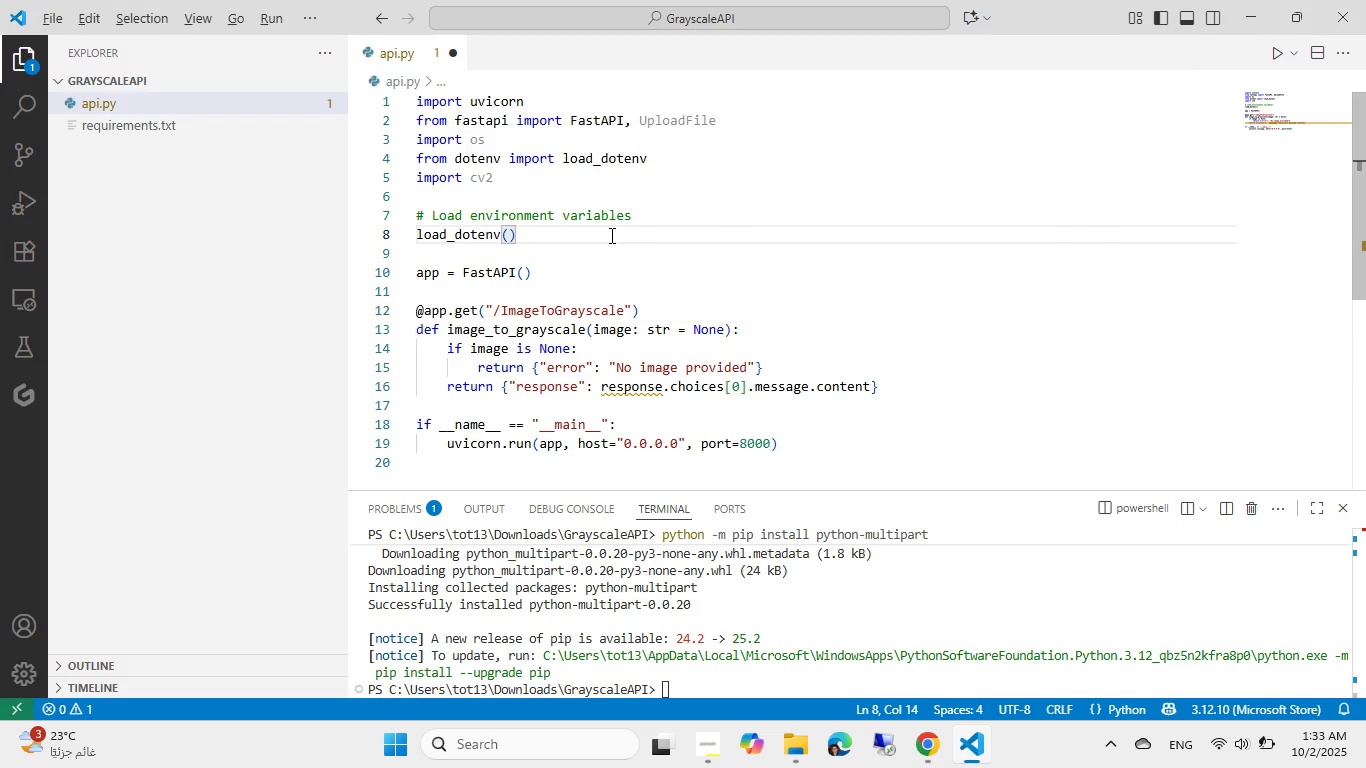 
key(Alt+AltLeft)
 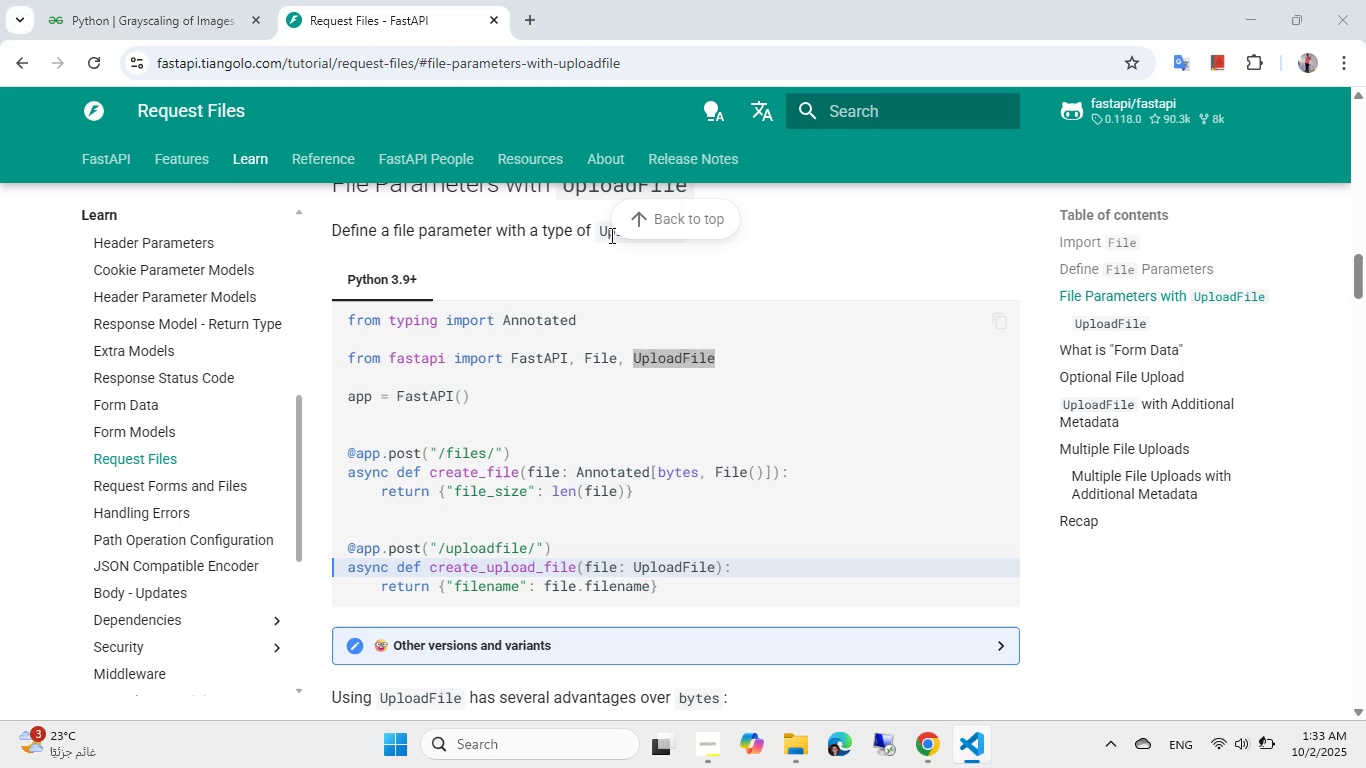 
key(Tab)
 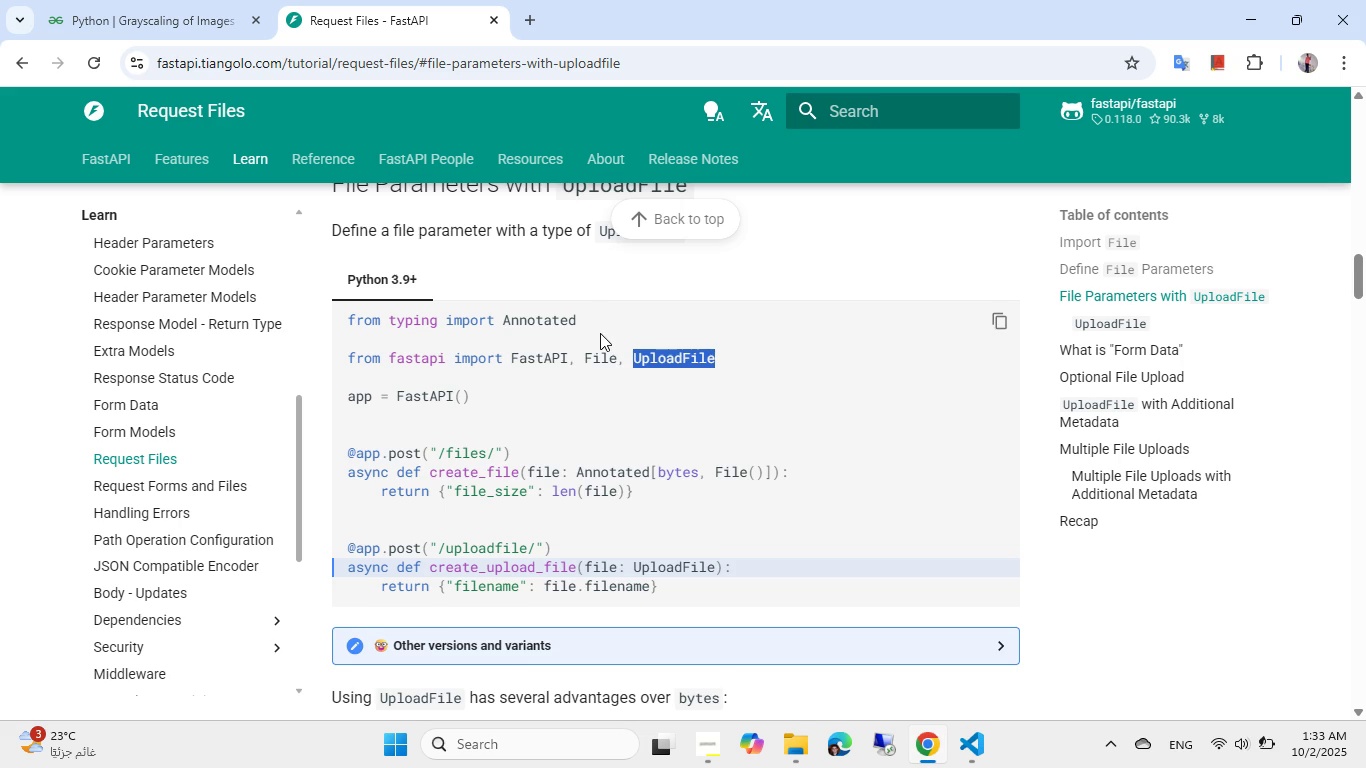 
scroll: coordinate [601, 338], scroll_direction: none, amount: 0.0
 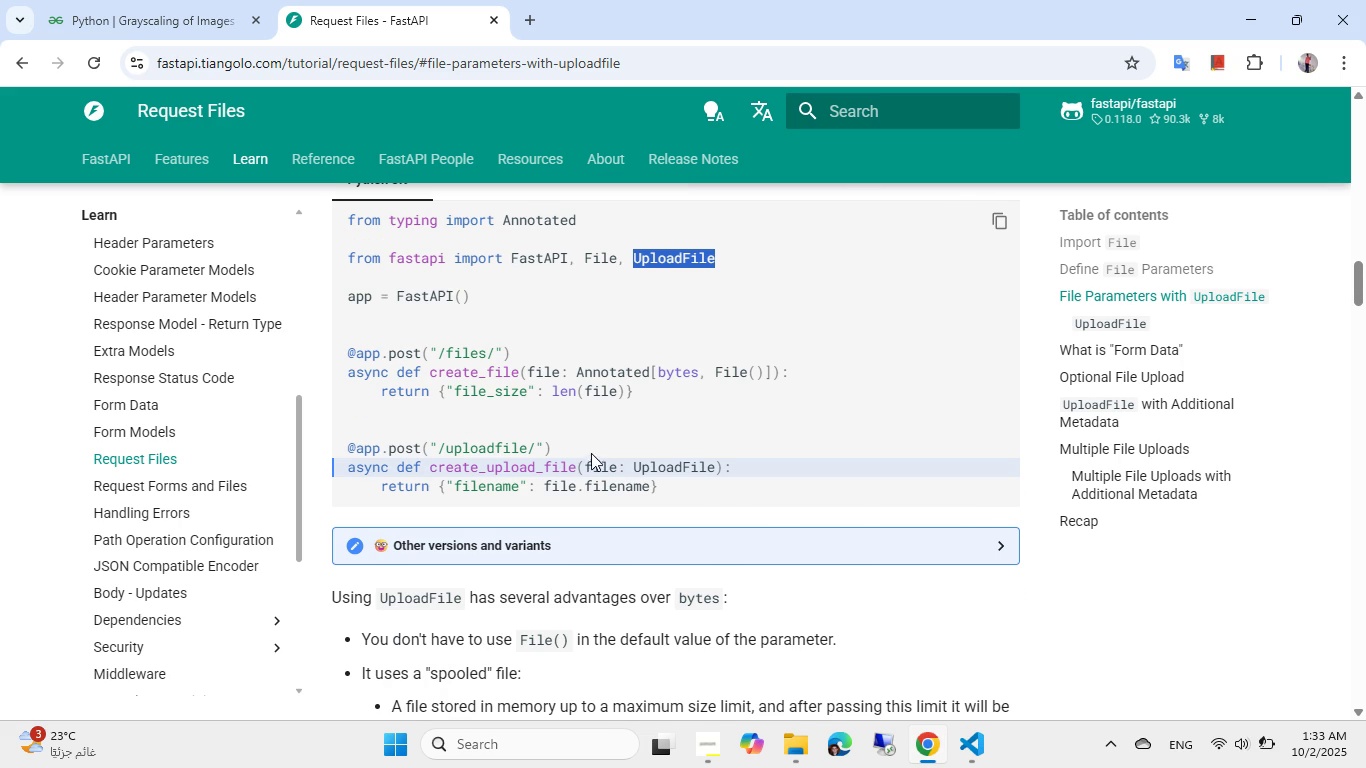 
key(Alt+AltLeft)
 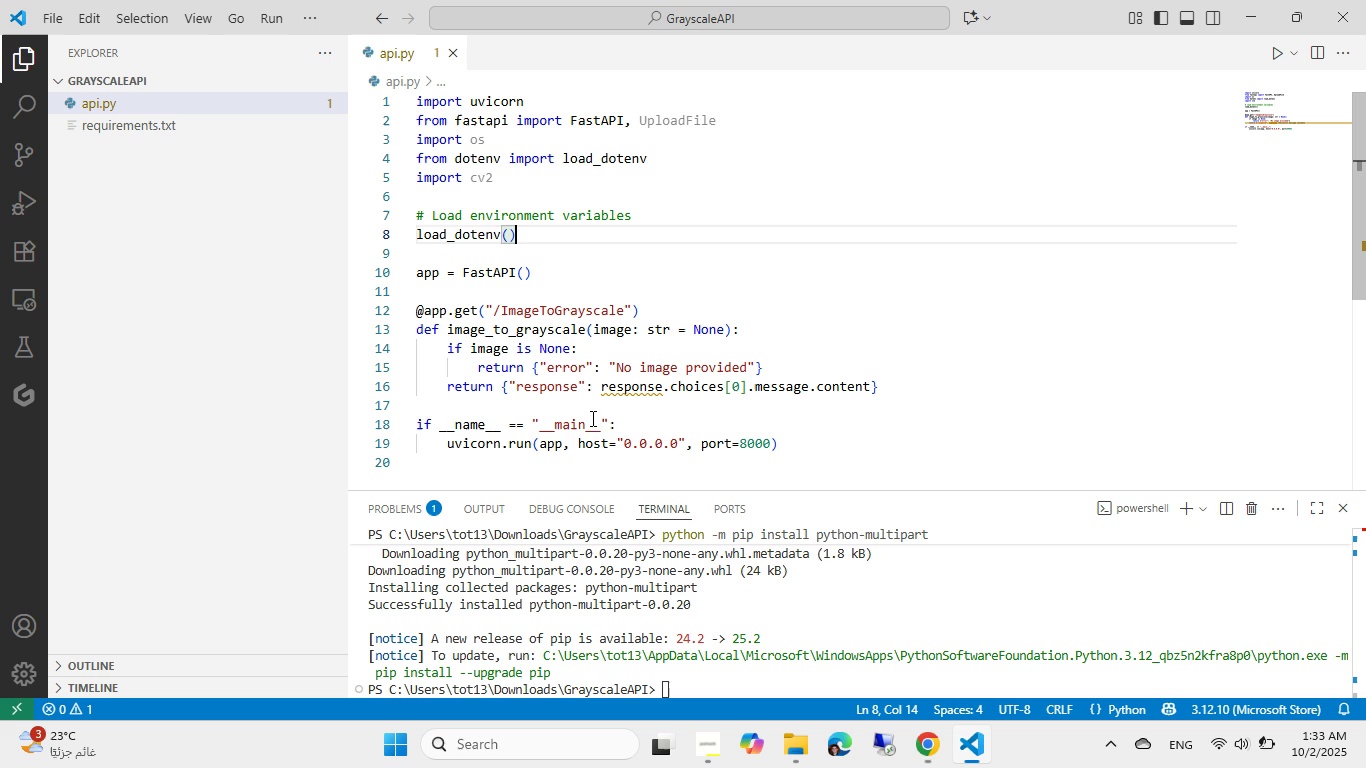 
key(Alt+Tab)
 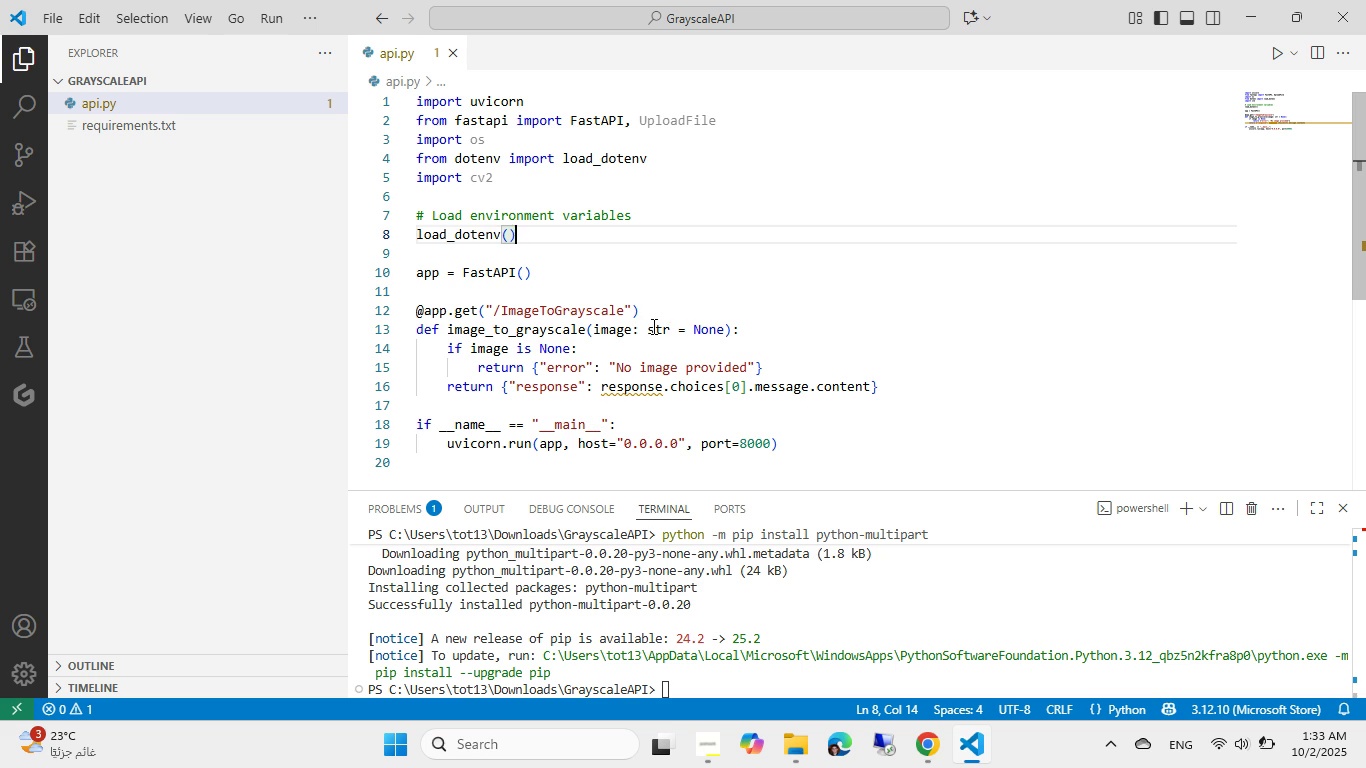 
double_click([652, 326])